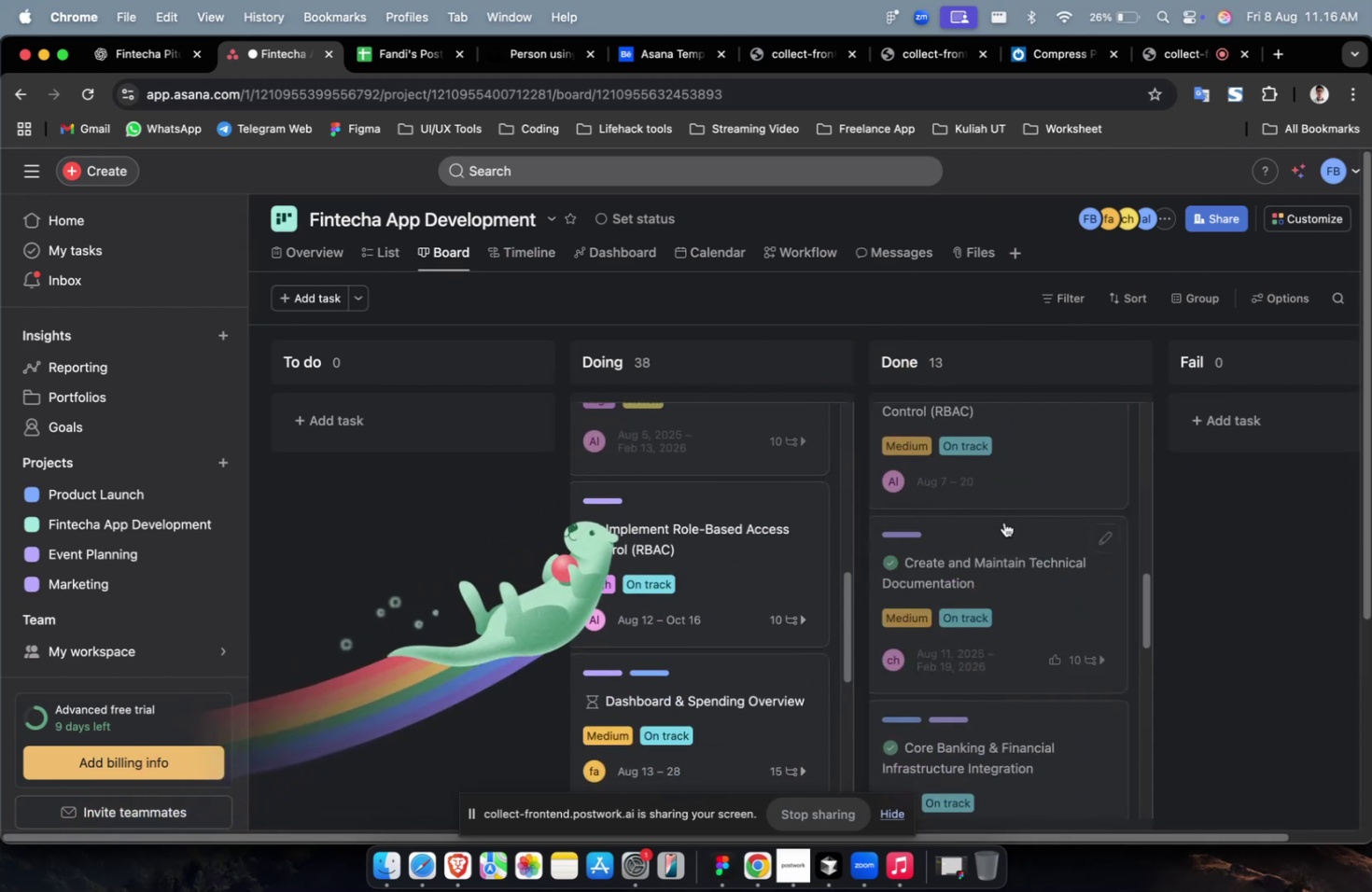 
scroll: coordinate [684, 574], scroll_direction: up, amount: 20.0
 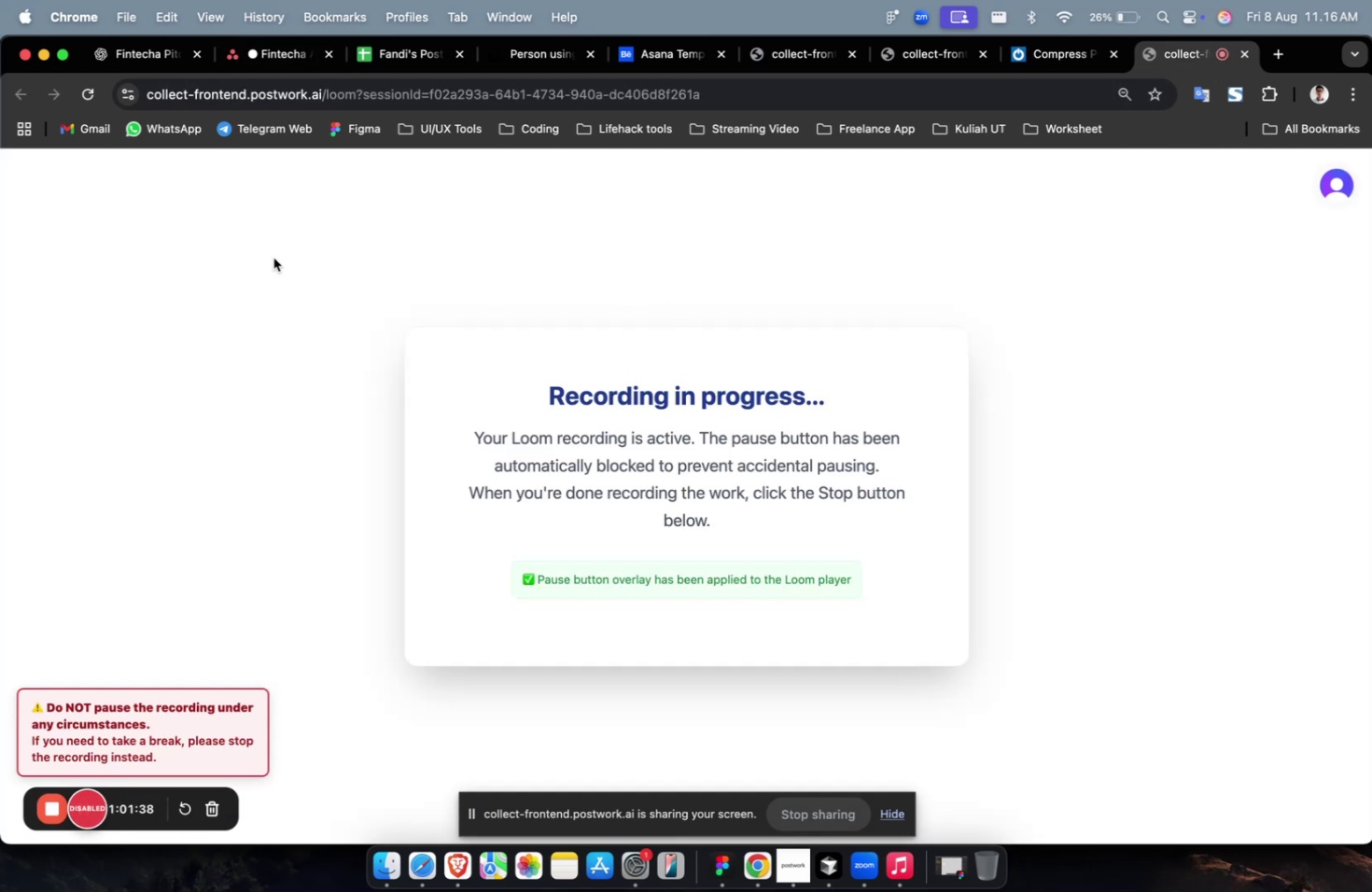 
left_click([124, 64])
 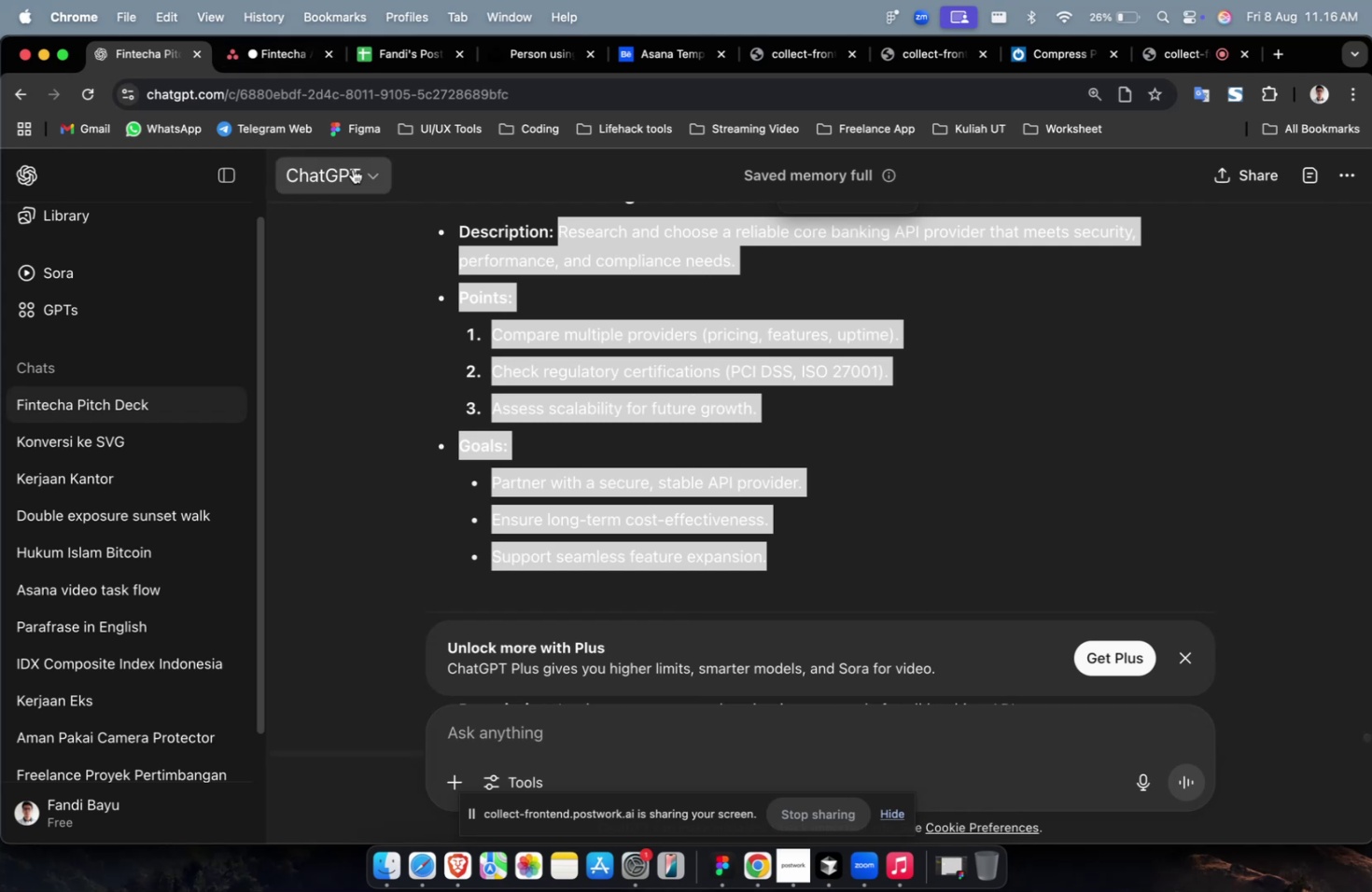 
left_click([269, 62])
 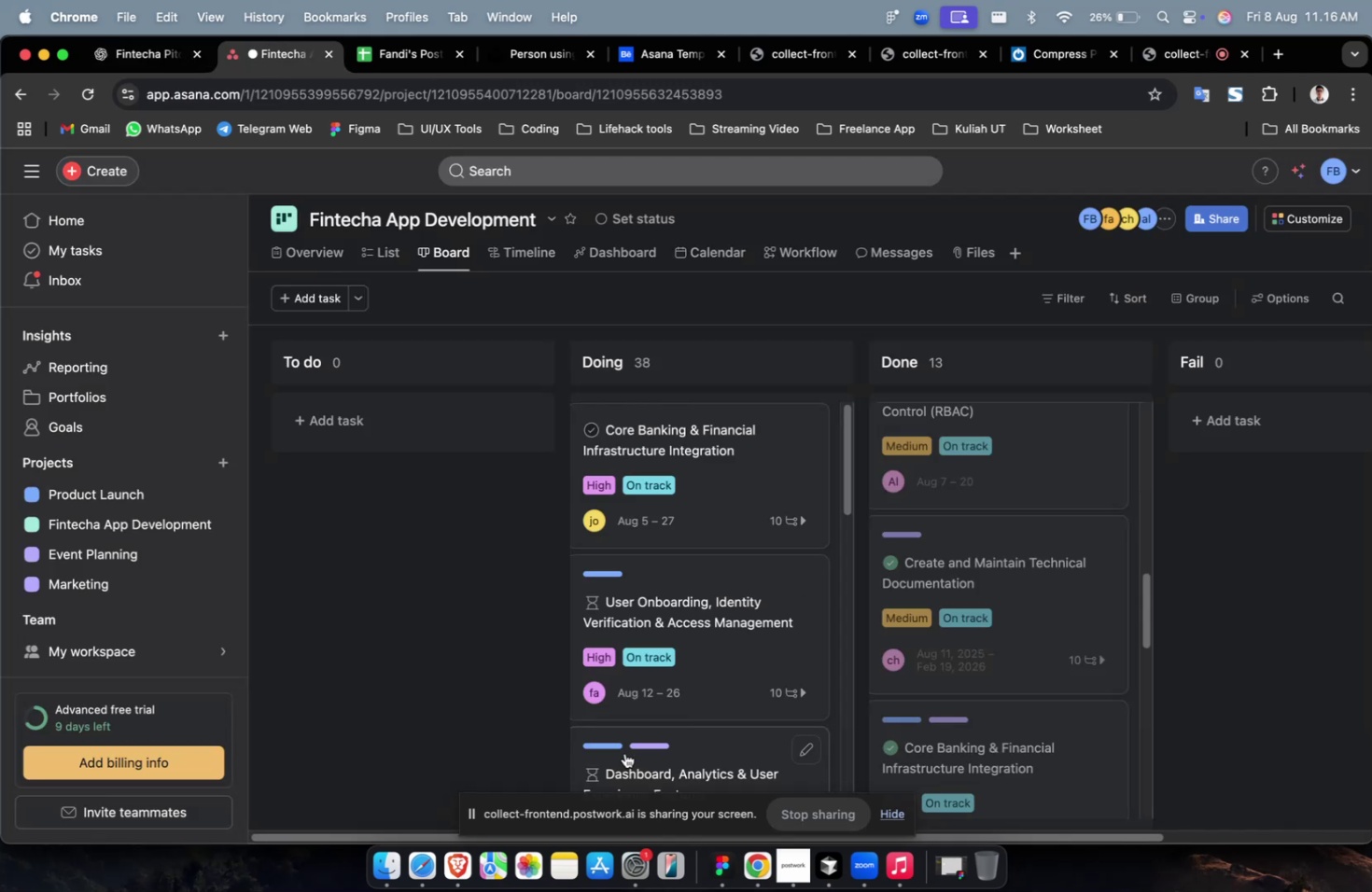 
scroll: coordinate [614, 700], scroll_direction: down, amount: 222.0
 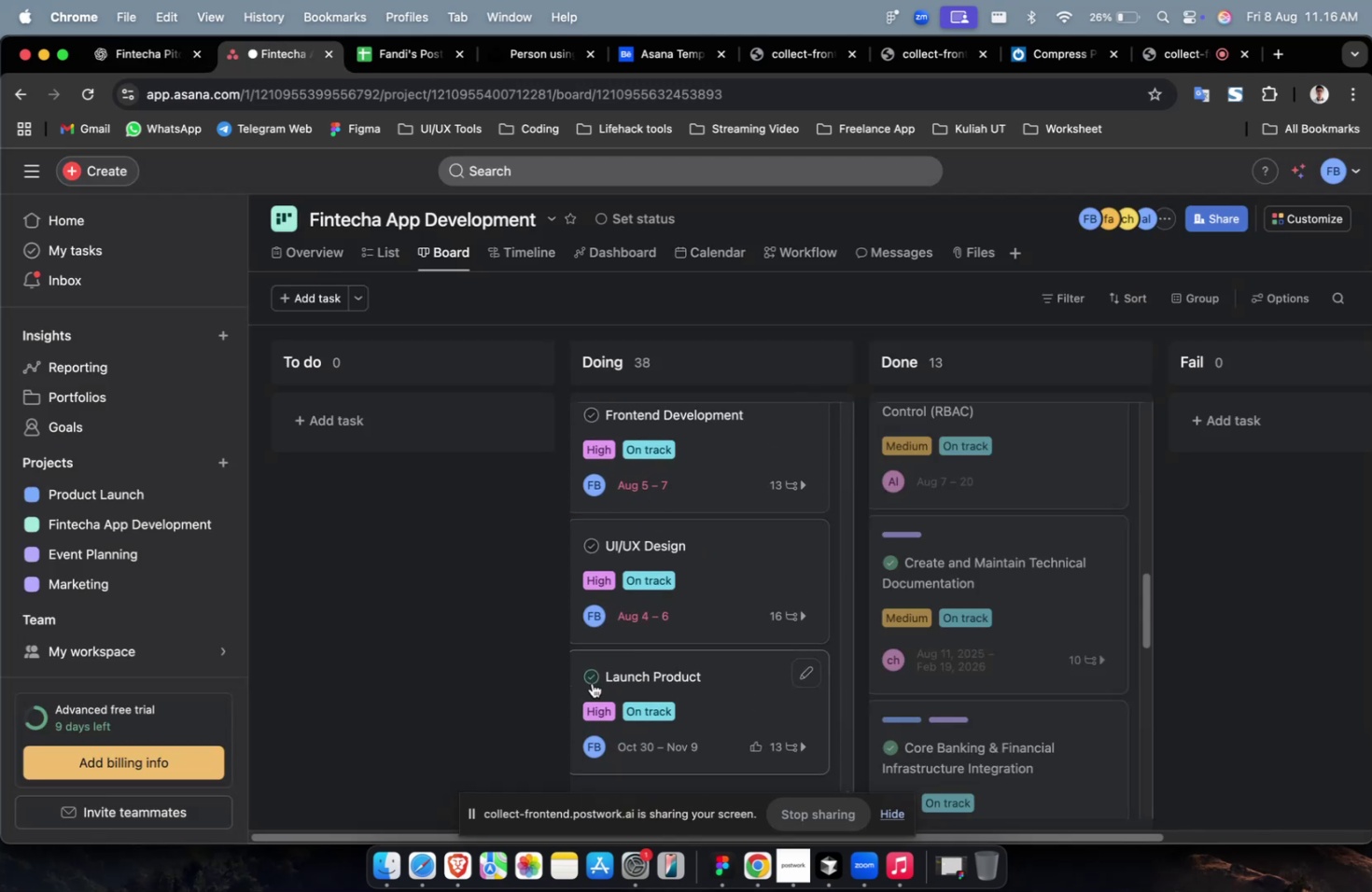 
left_click([592, 673])
 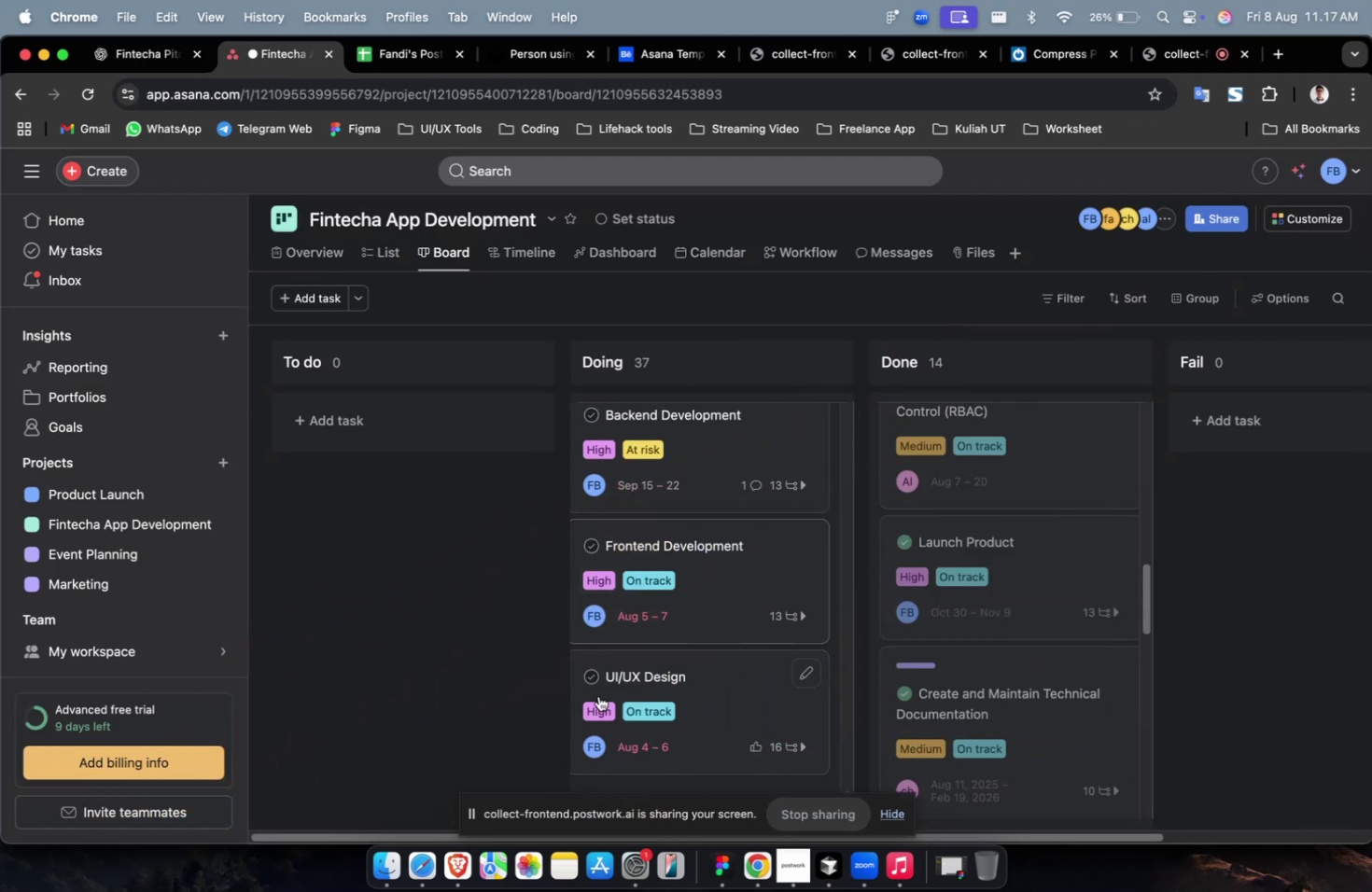 
left_click([591, 673])
 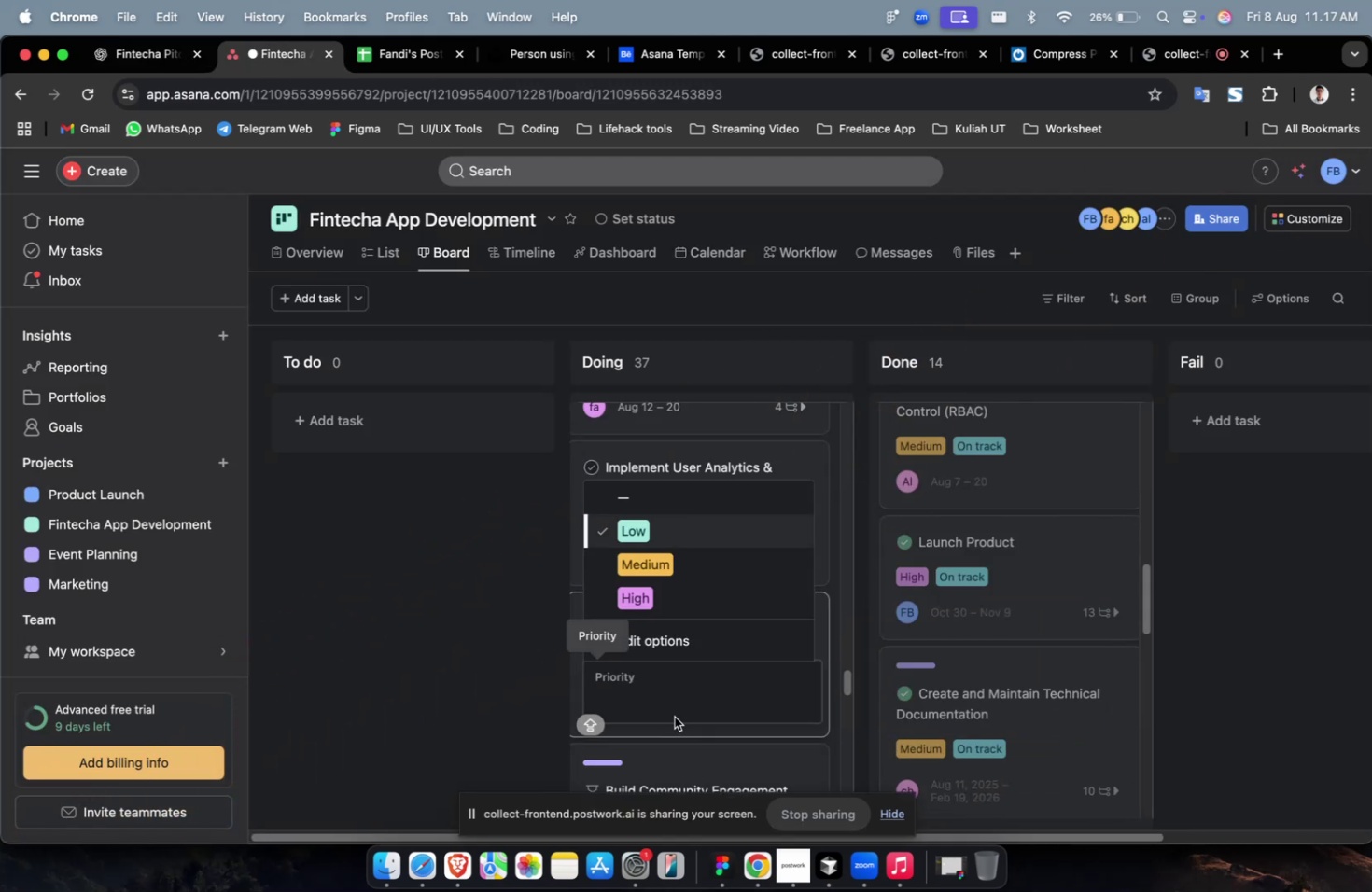 
left_click([707, 752])
 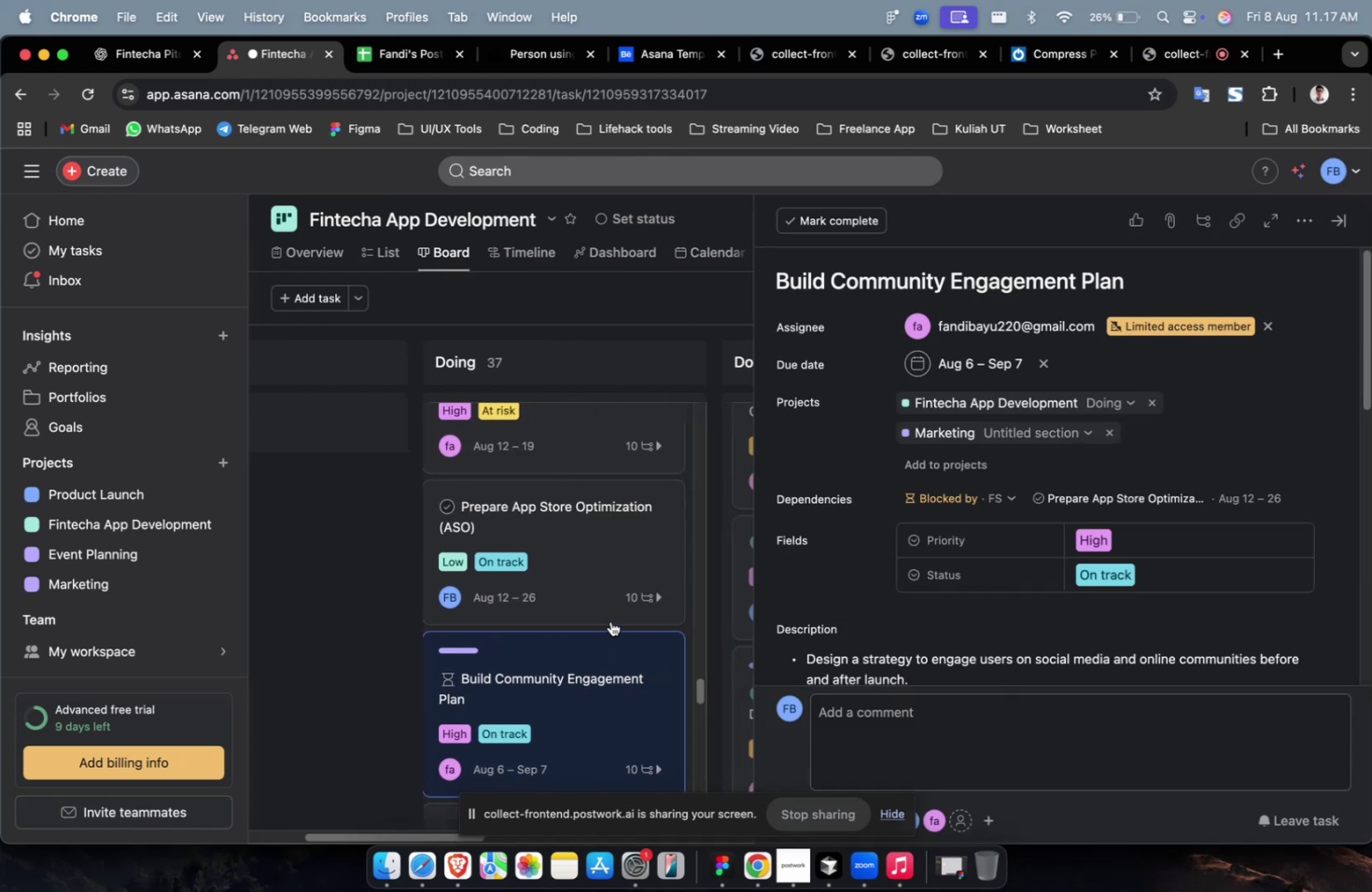 
key(Escape)
 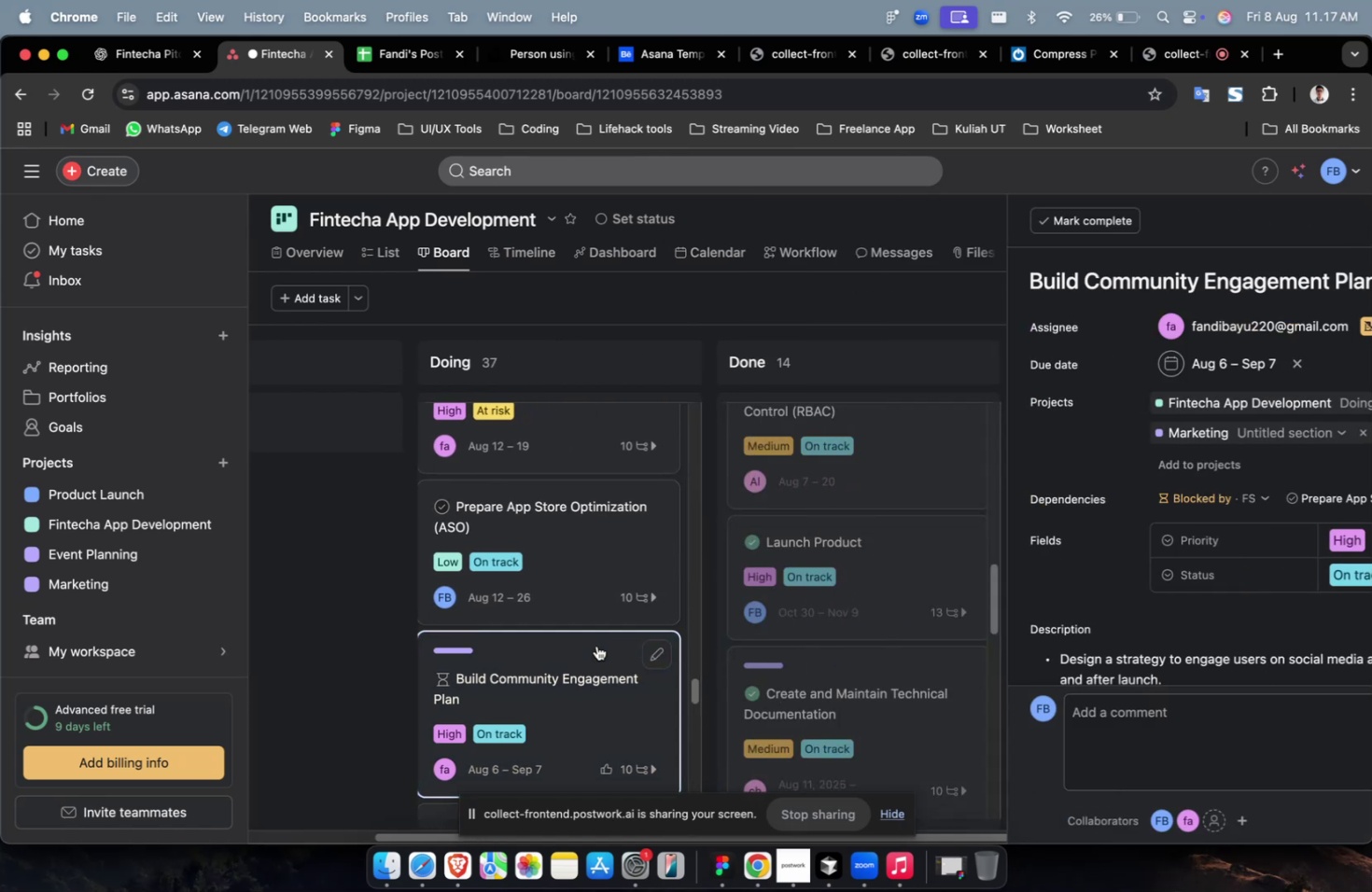 
scroll: coordinate [617, 639], scroll_direction: down, amount: 90.0
 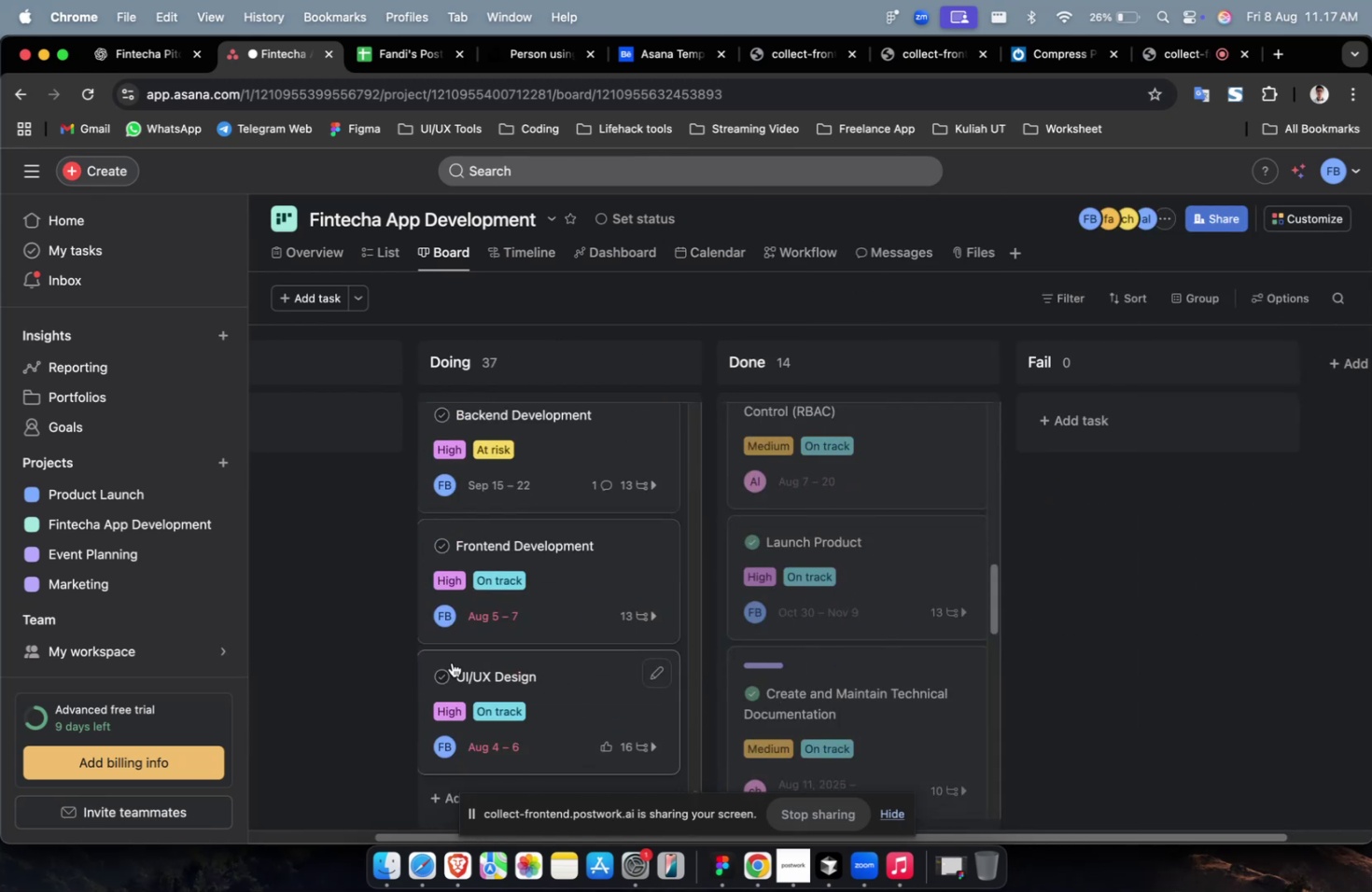 
left_click([440, 671])
 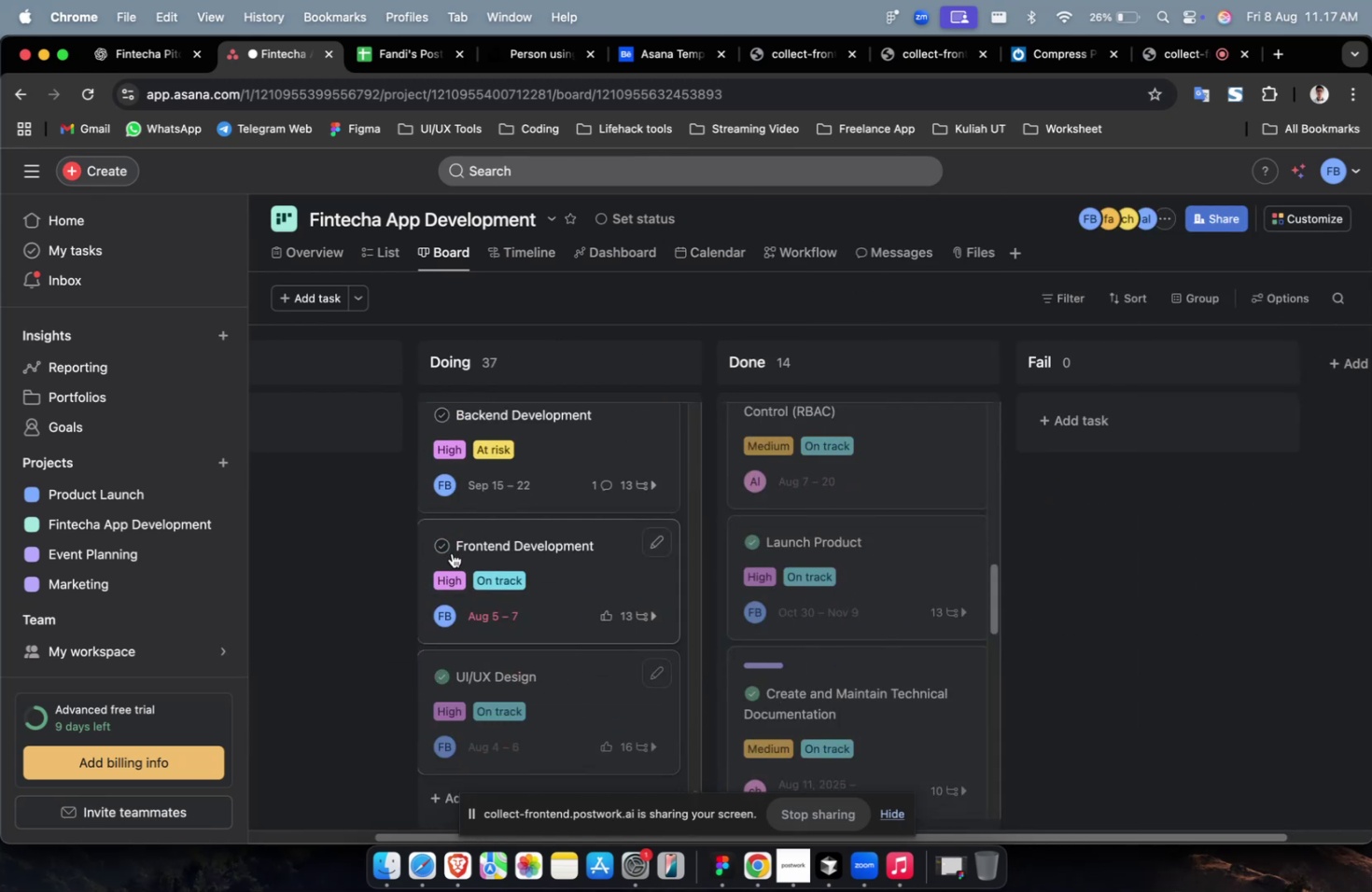 
left_click([441, 541])
 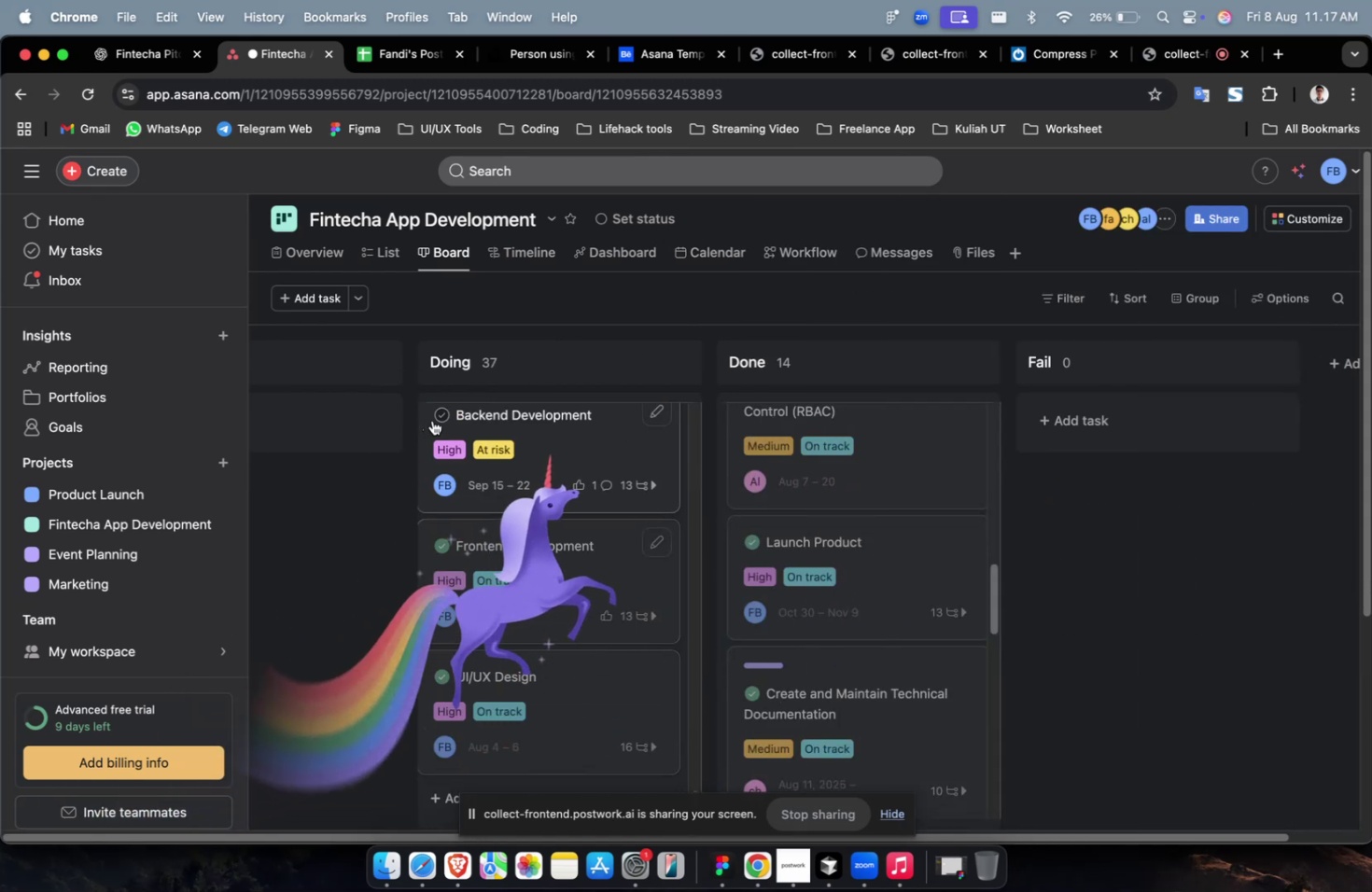 
double_click([440, 415])
 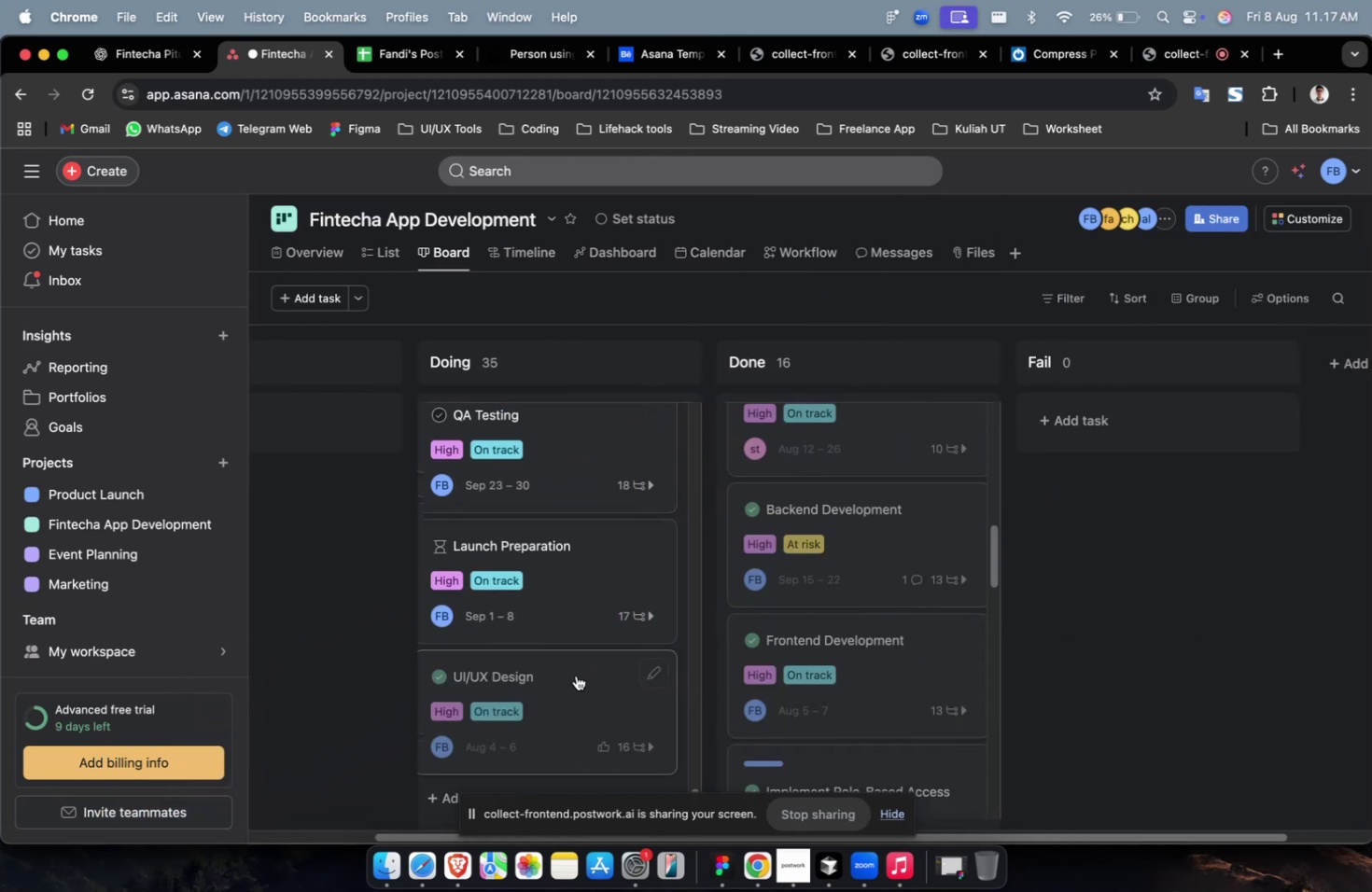 
scroll: coordinate [555, 691], scroll_direction: up, amount: 124.0
 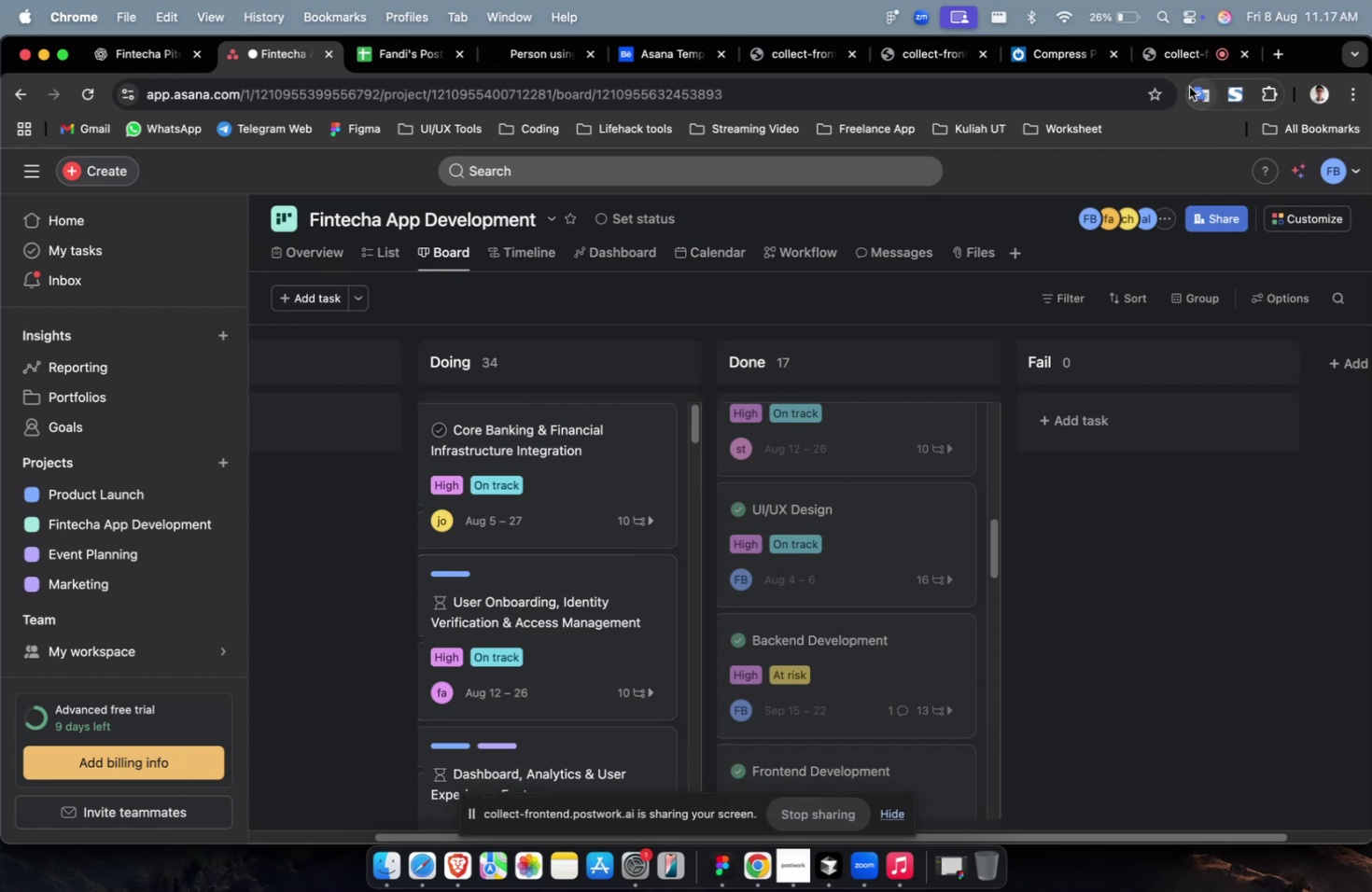 